 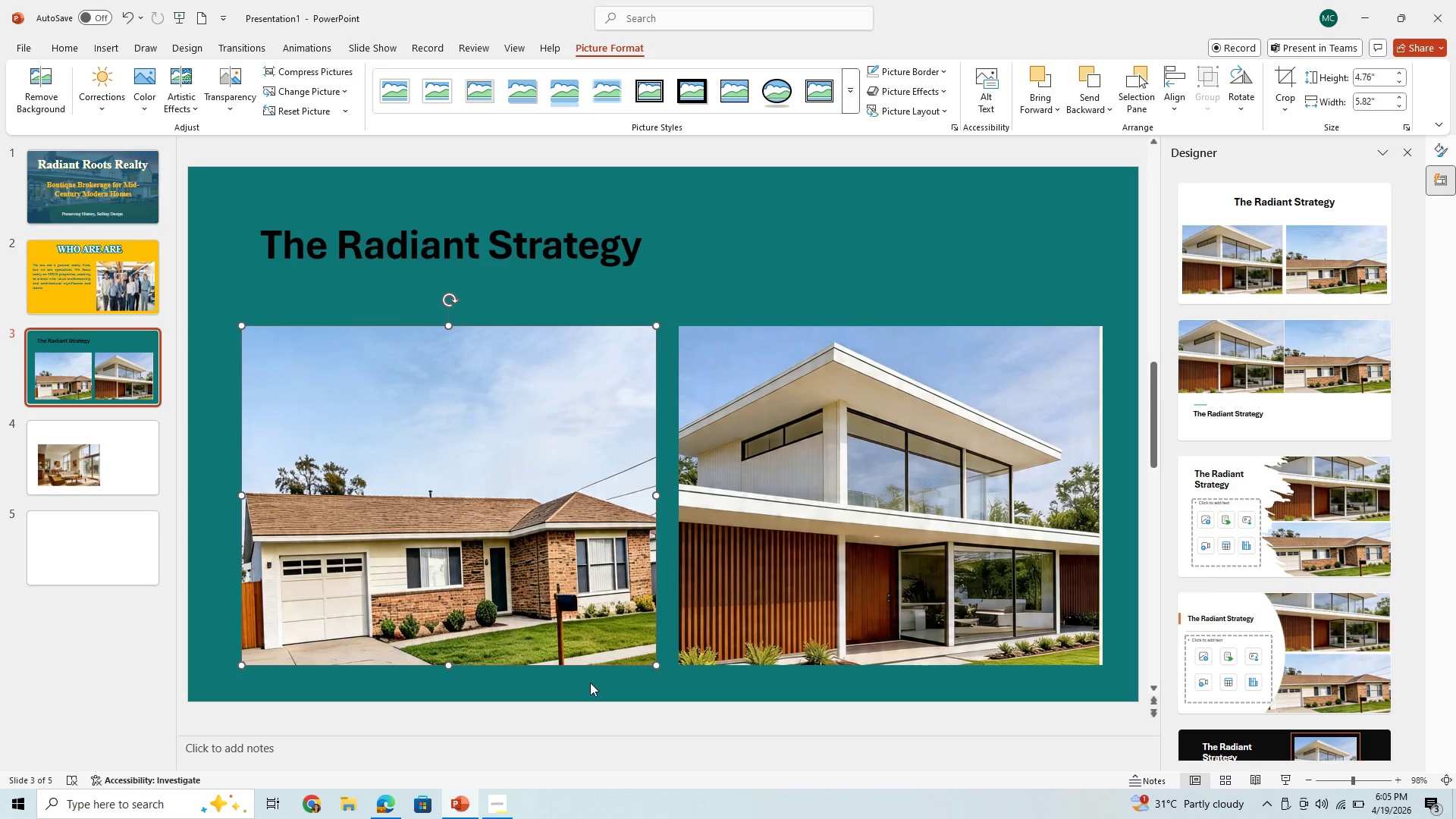 
left_click_drag(start_coordinate=[657, 664], to_coordinate=[575, 526])
 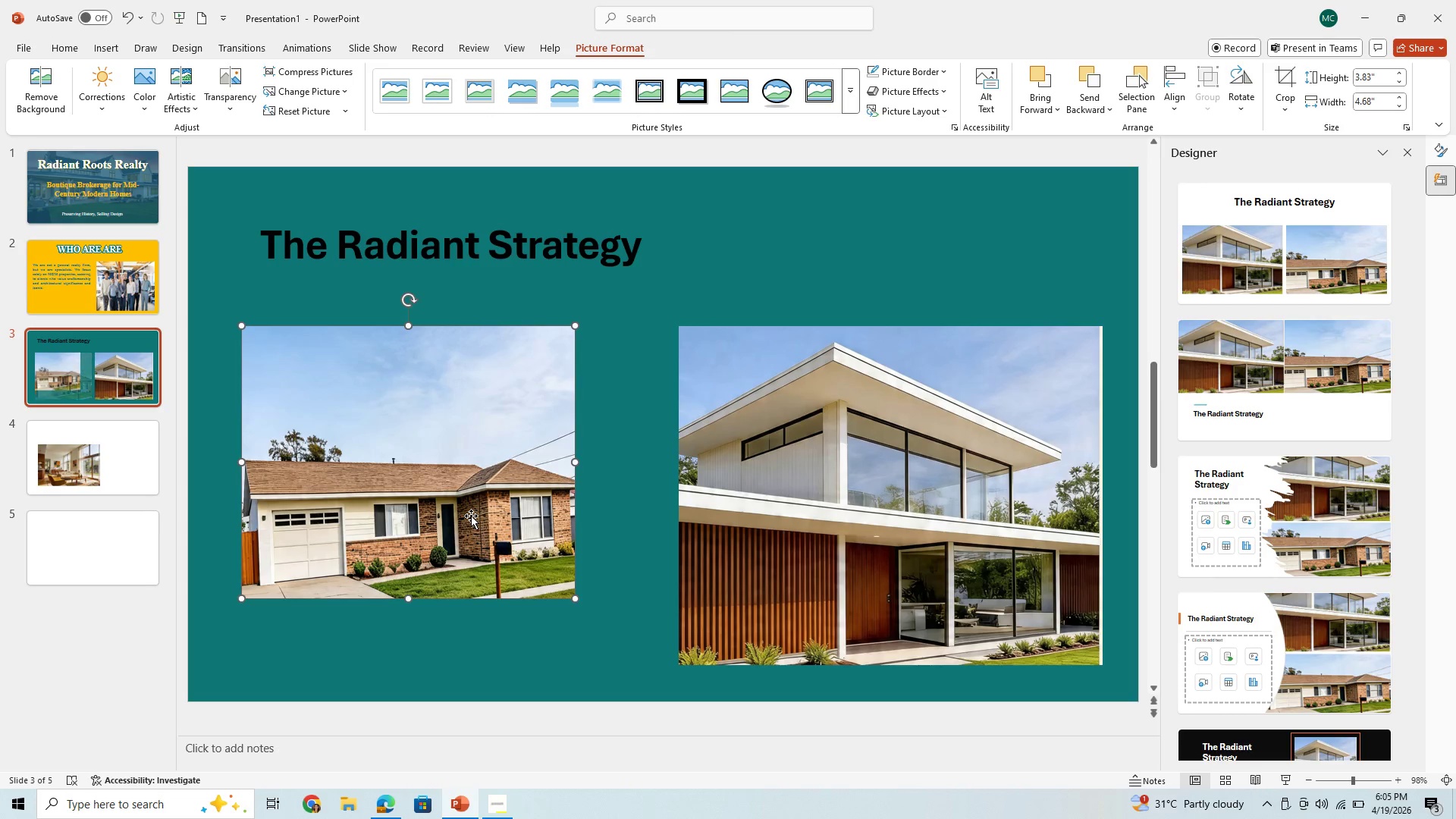 
left_click_drag(start_coordinate=[471, 516], to_coordinate=[500, 514])
 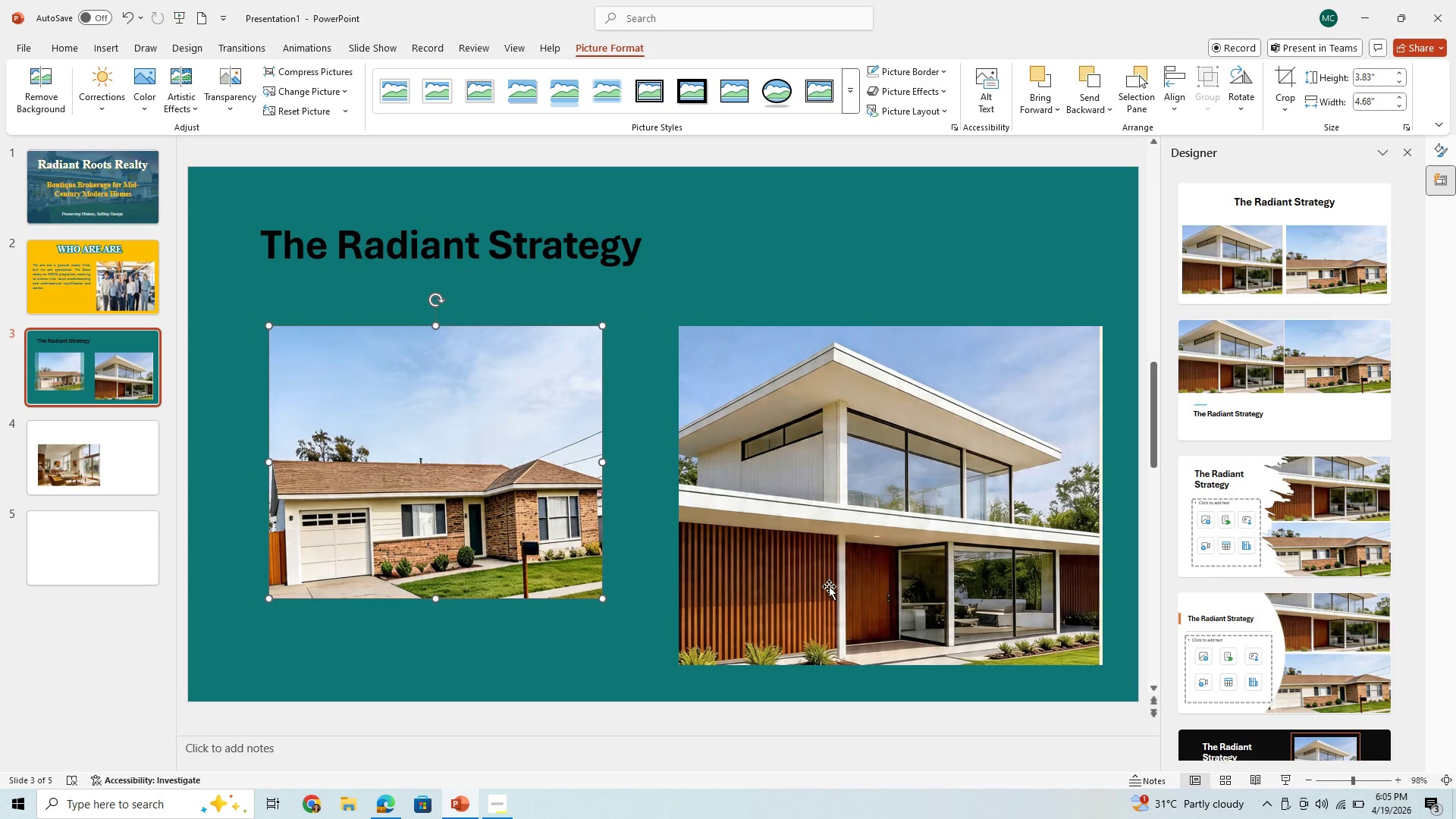 
left_click([829, 586])
 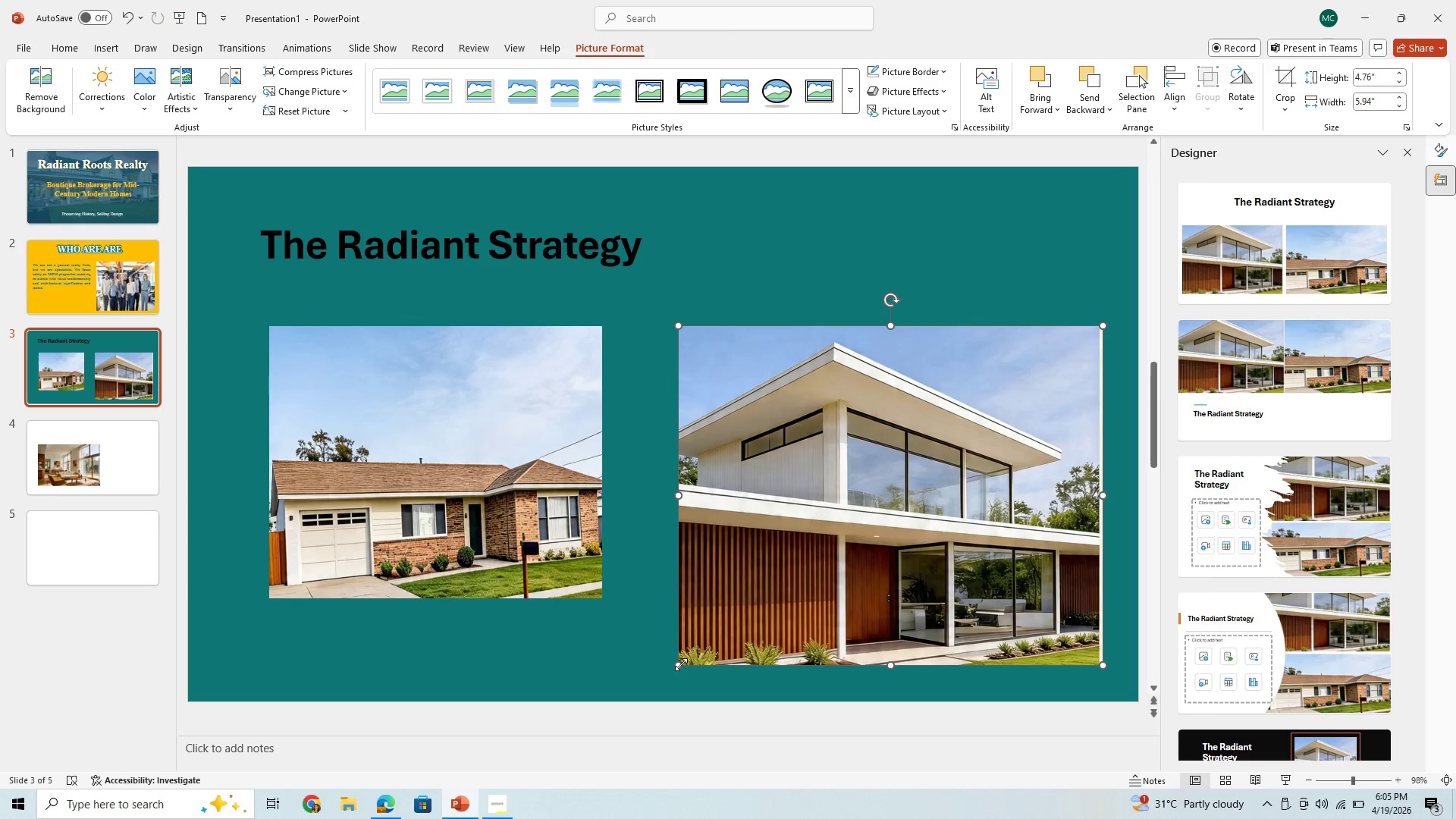 
left_click_drag(start_coordinate=[681, 664], to_coordinate=[760, 600])
 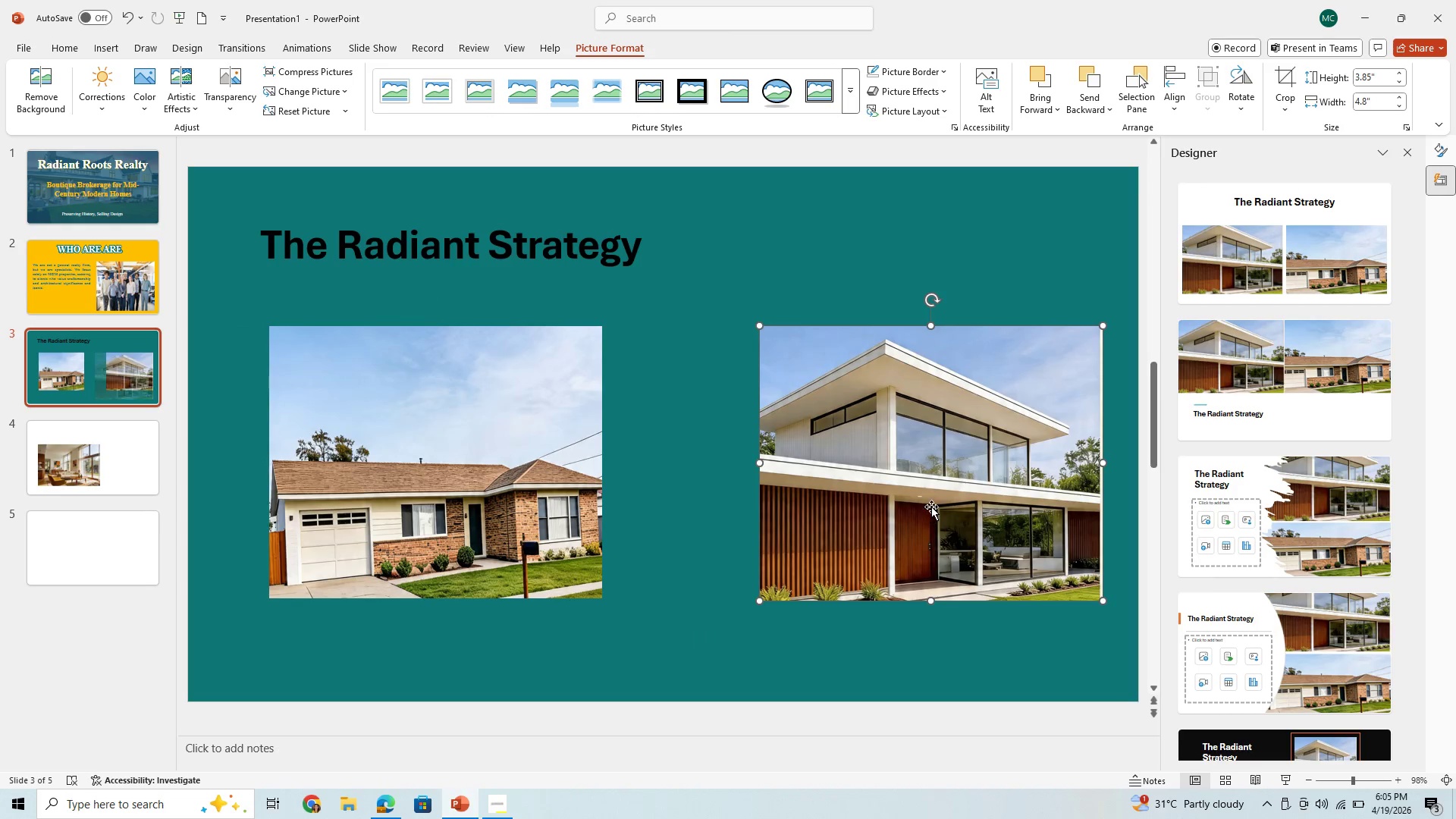 
left_click_drag(start_coordinate=[931, 507], to_coordinate=[894, 510])
 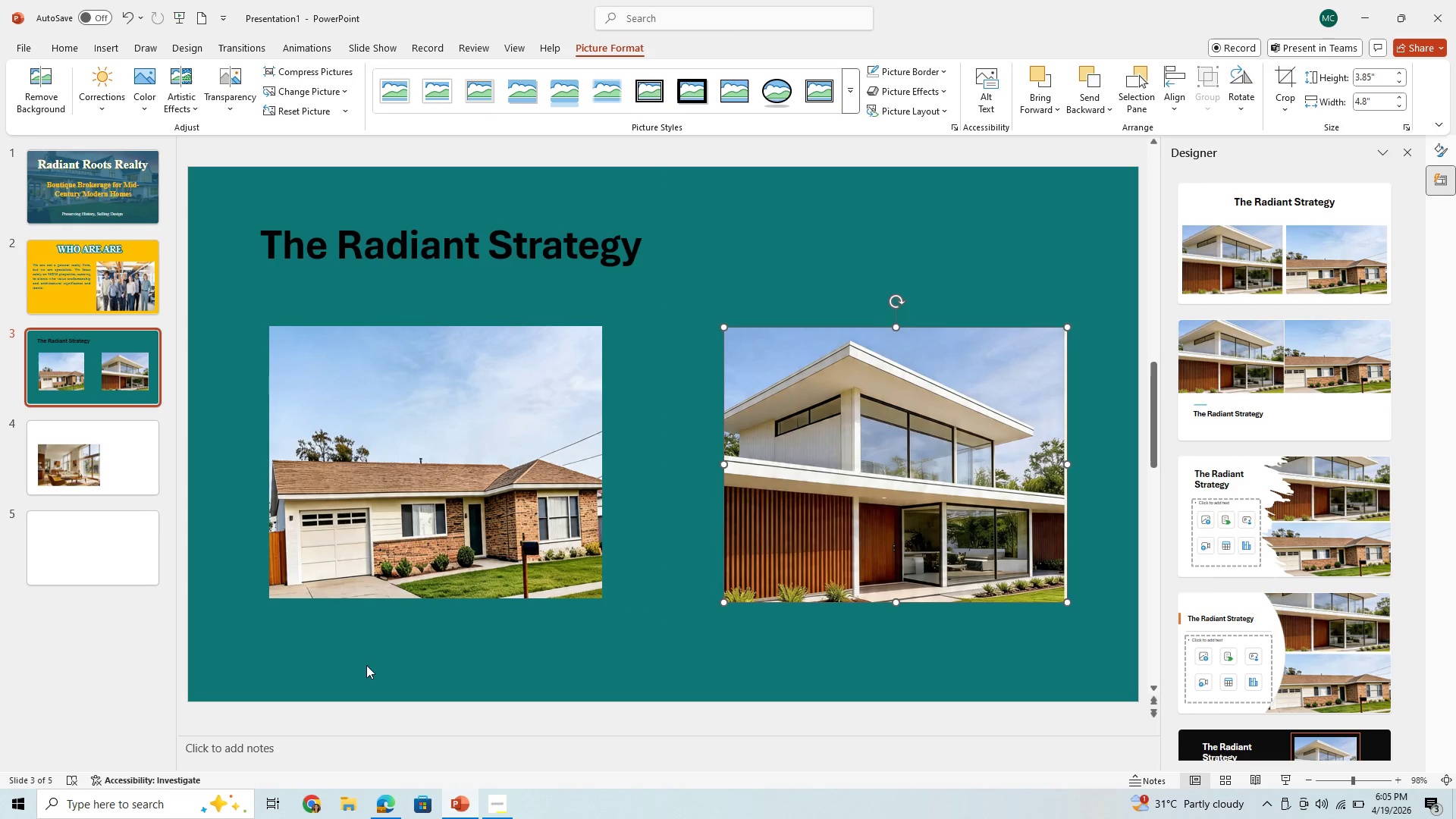 
left_click([366, 665])
 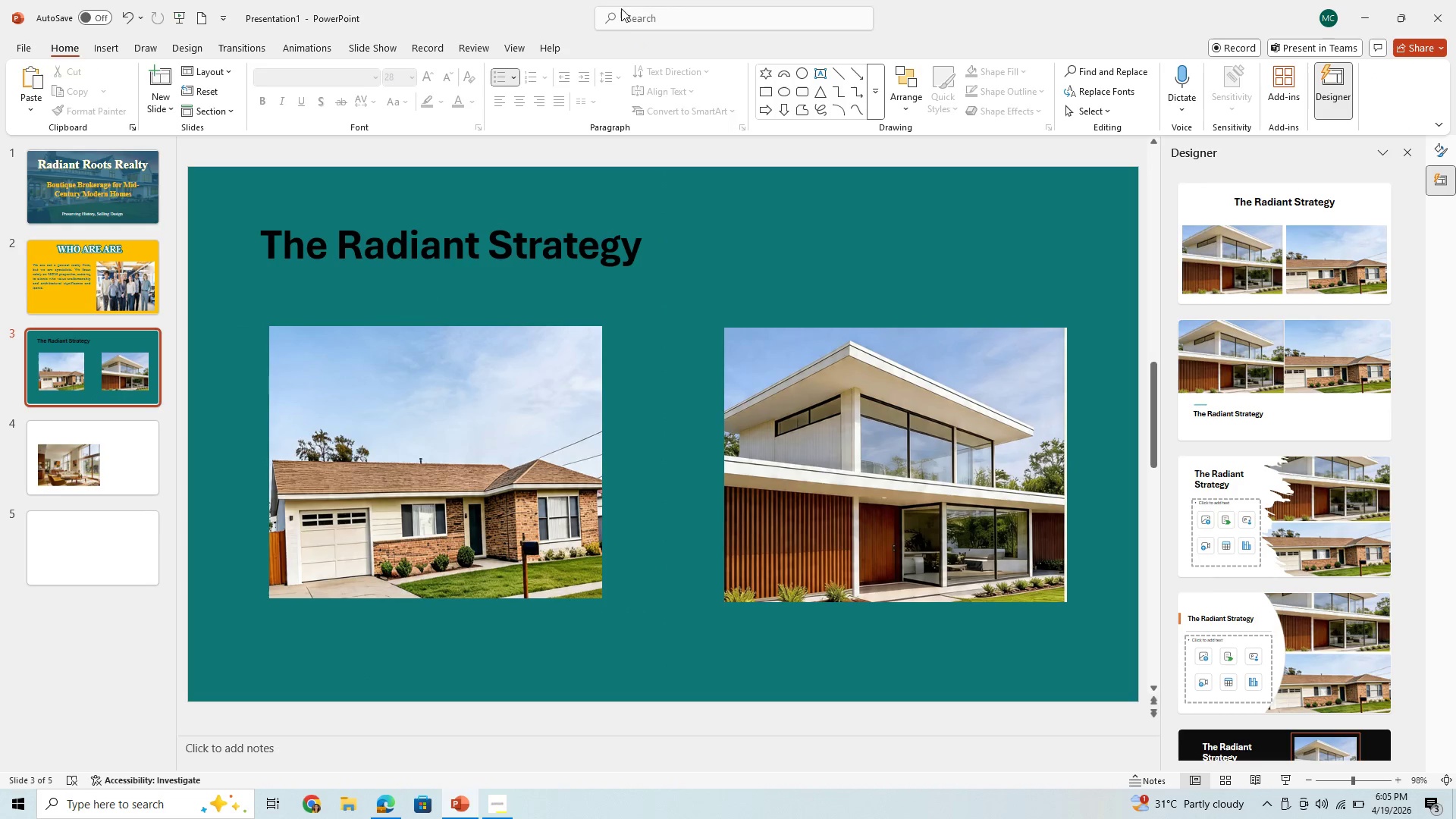 
left_click([627, 16])
 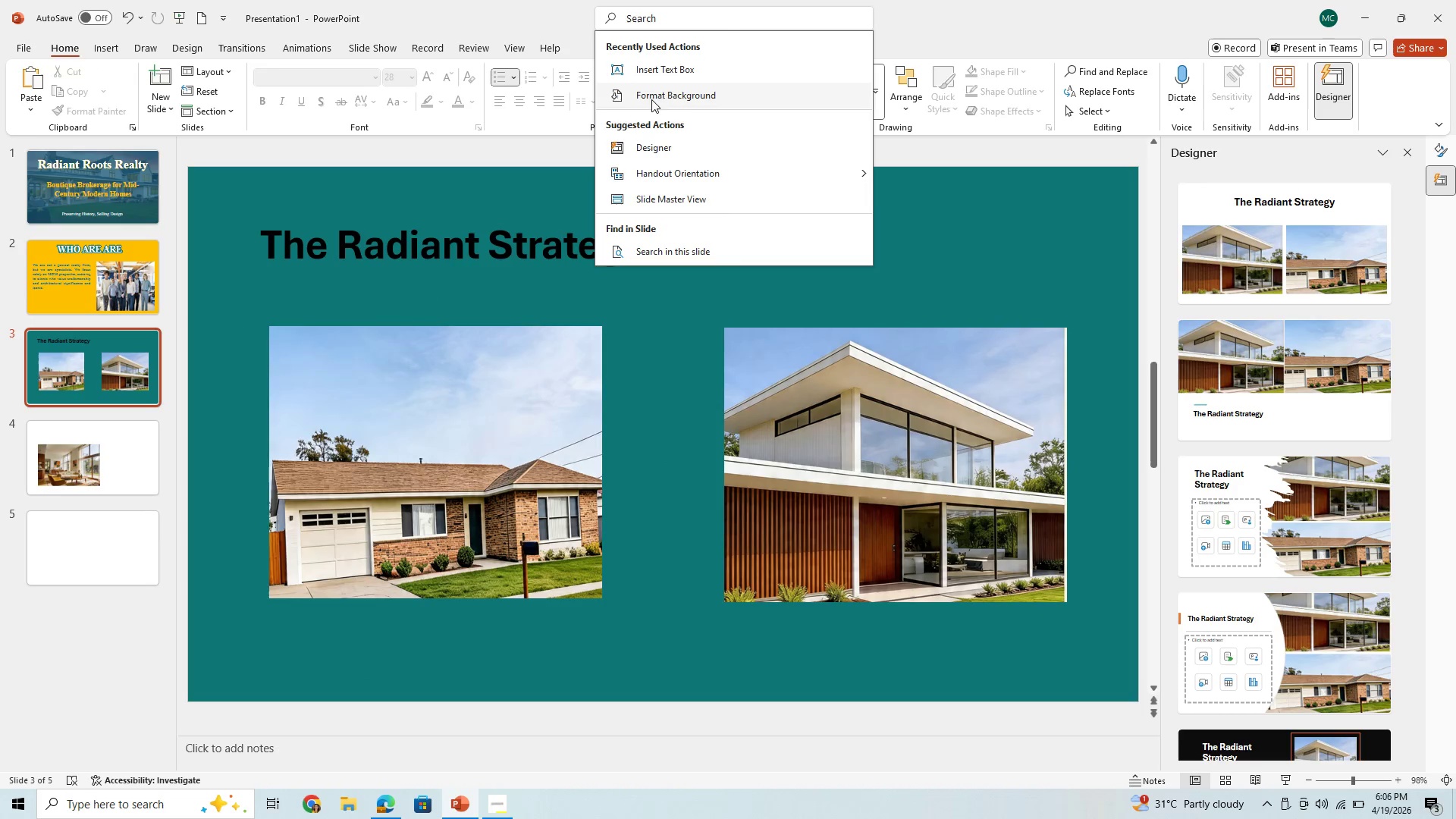 
left_click([678, 71])
 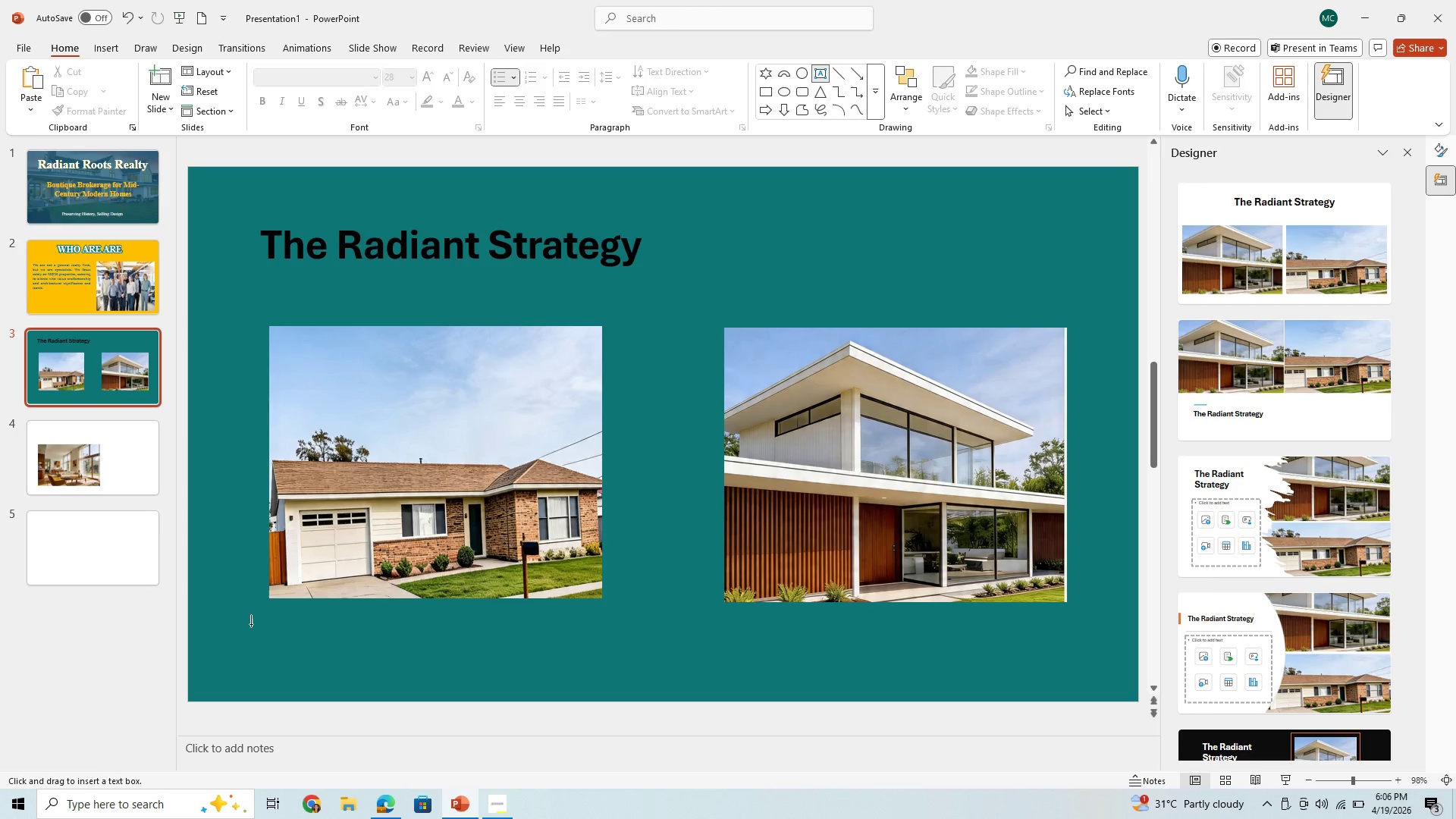 
left_click_drag(start_coordinate=[251, 624], to_coordinate=[677, 665])
 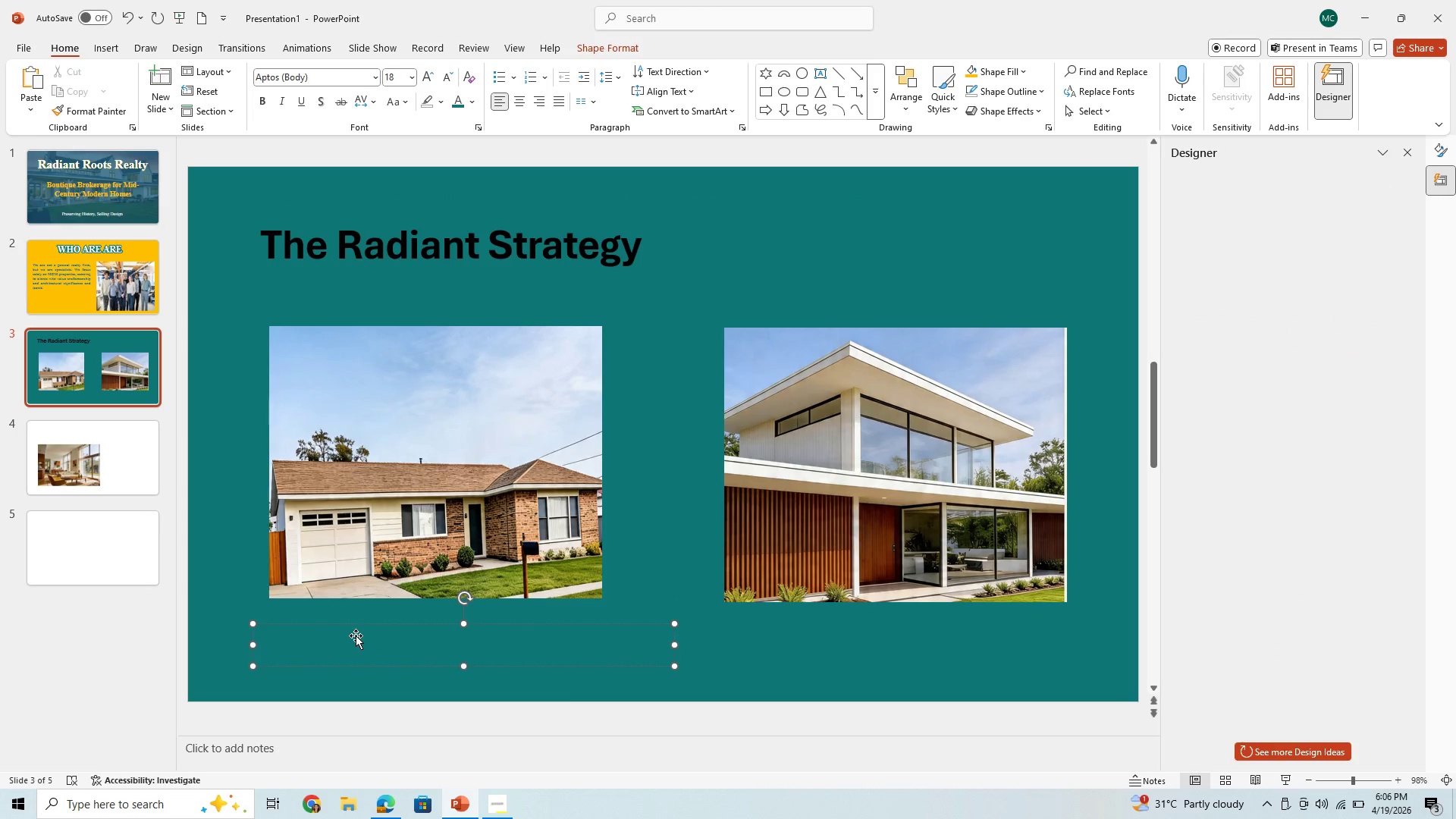 
left_click([356, 635])
 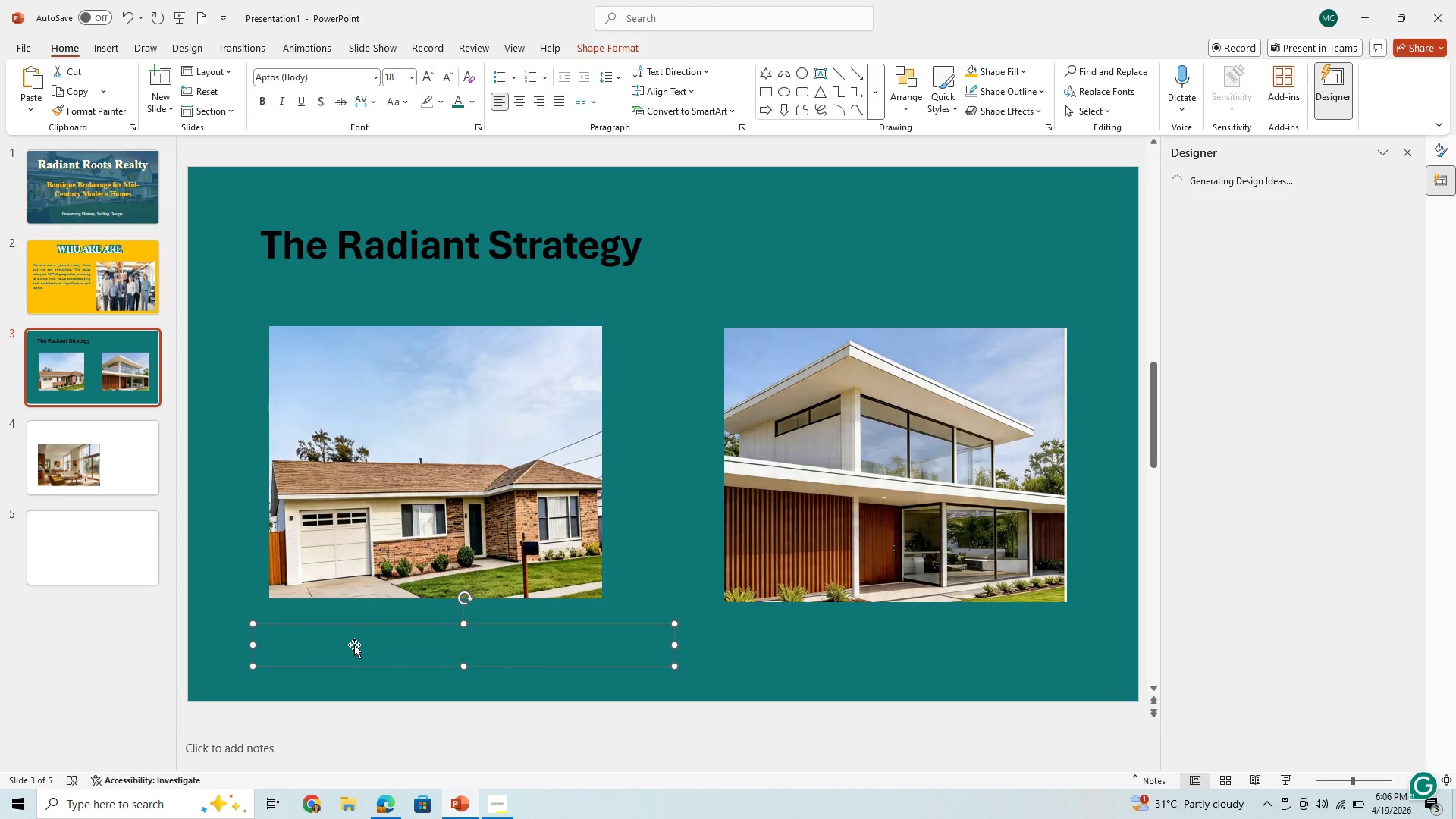 
key(Control+V)
 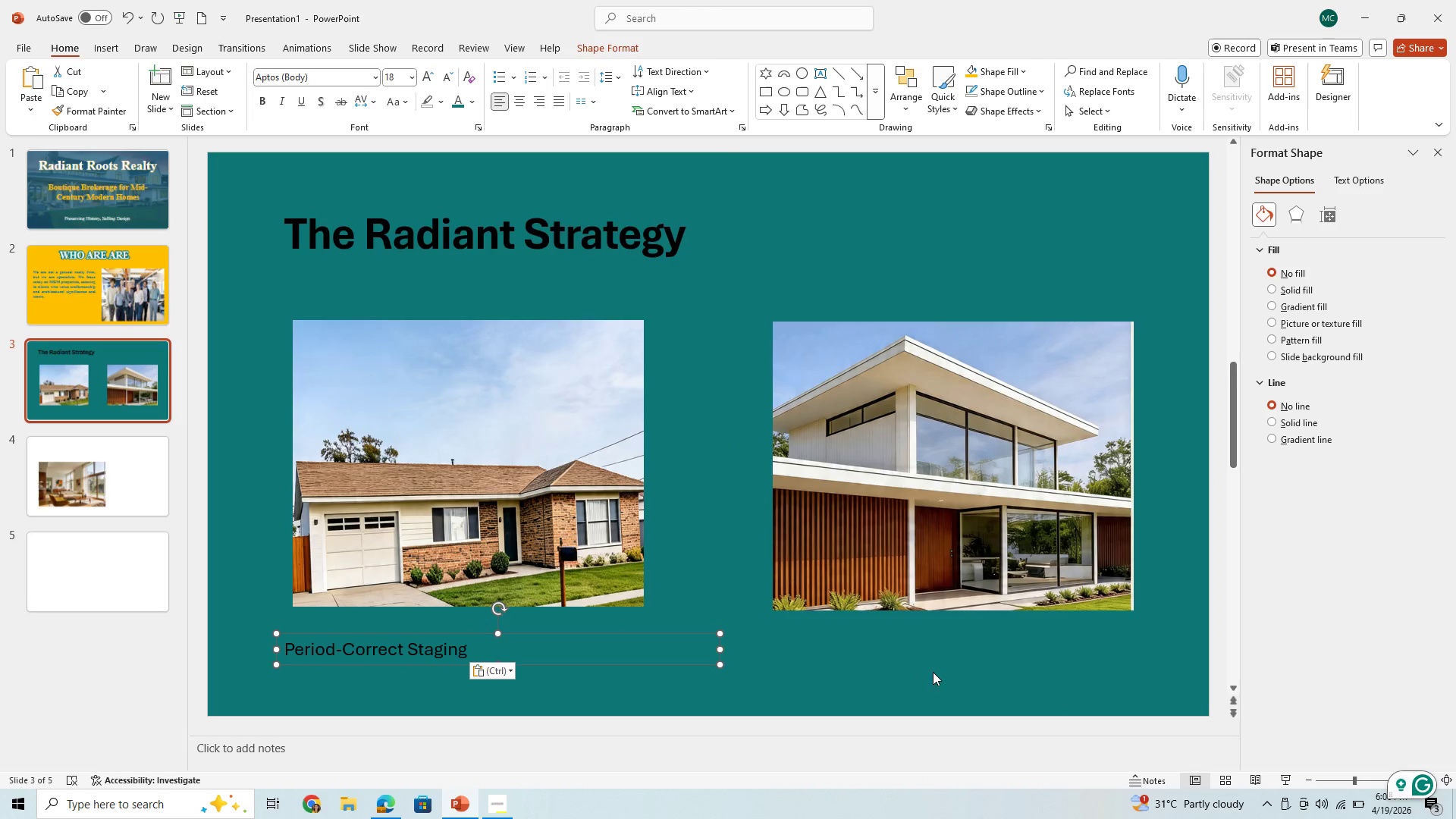 
left_click([947, 676])
 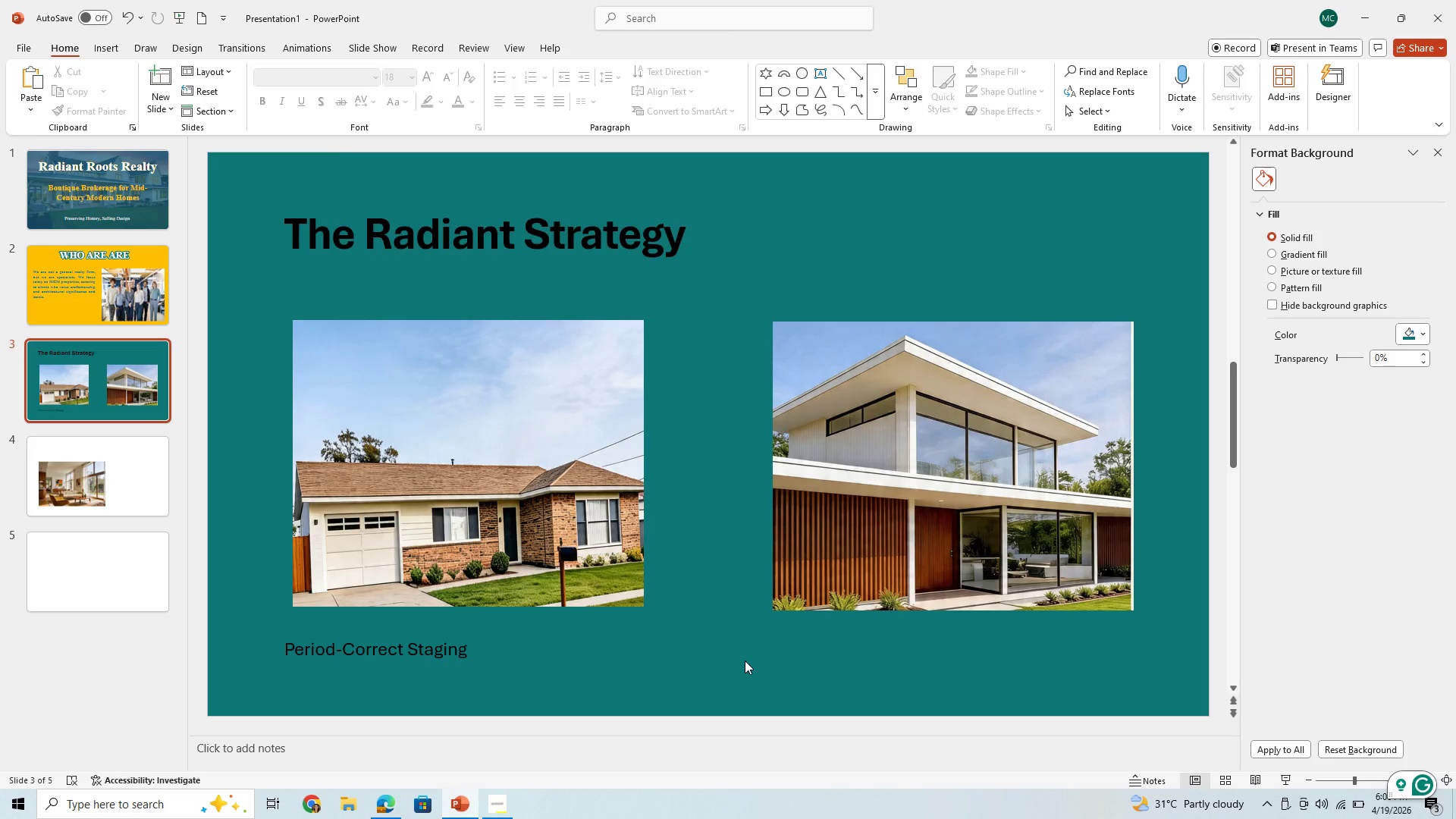 
wait(16.09)
 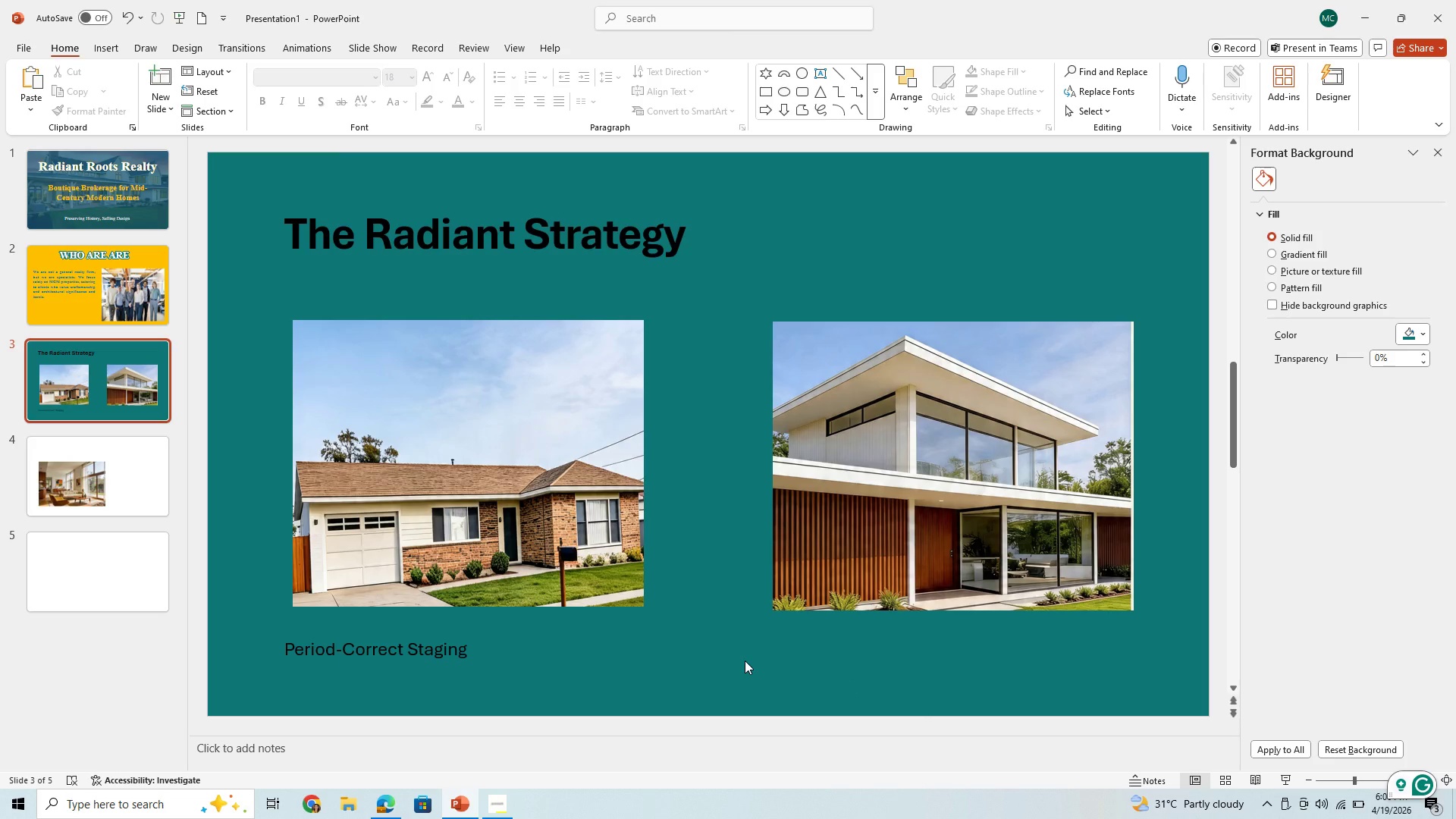 
left_click([400, 649])
 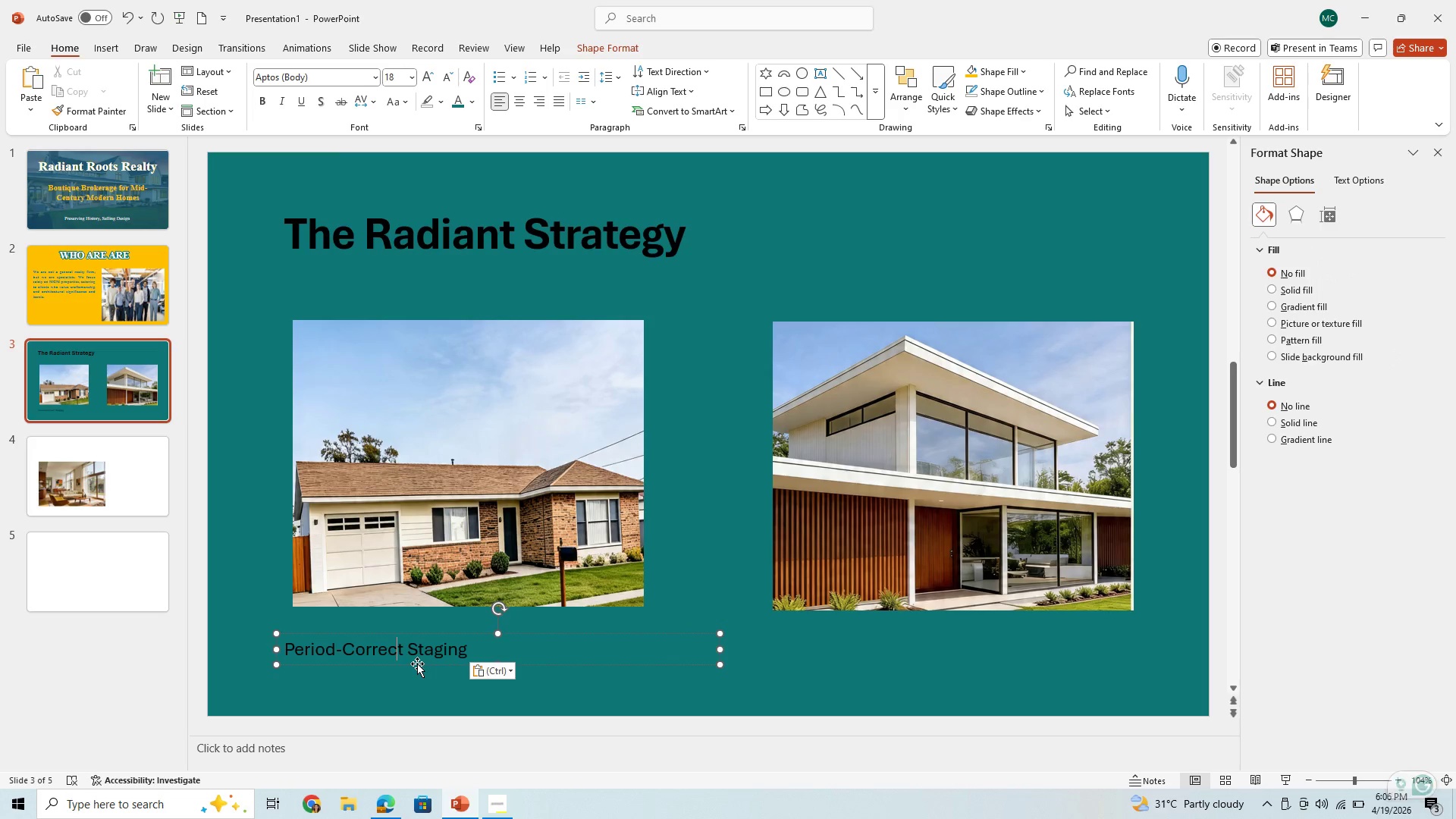 
left_click_drag(start_coordinate=[420, 661], to_coordinate=[507, 667])
 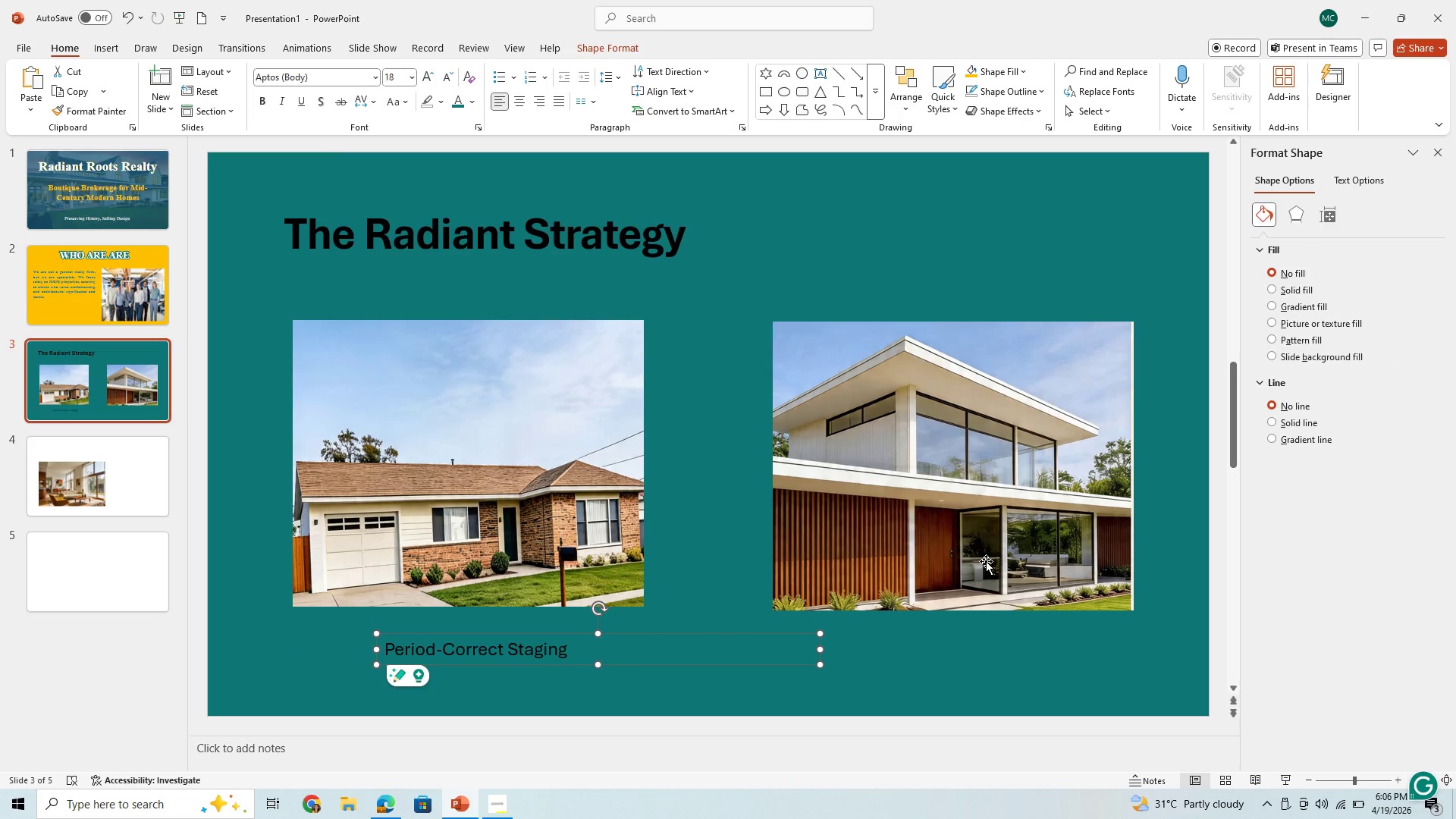 
left_click([986, 561])
 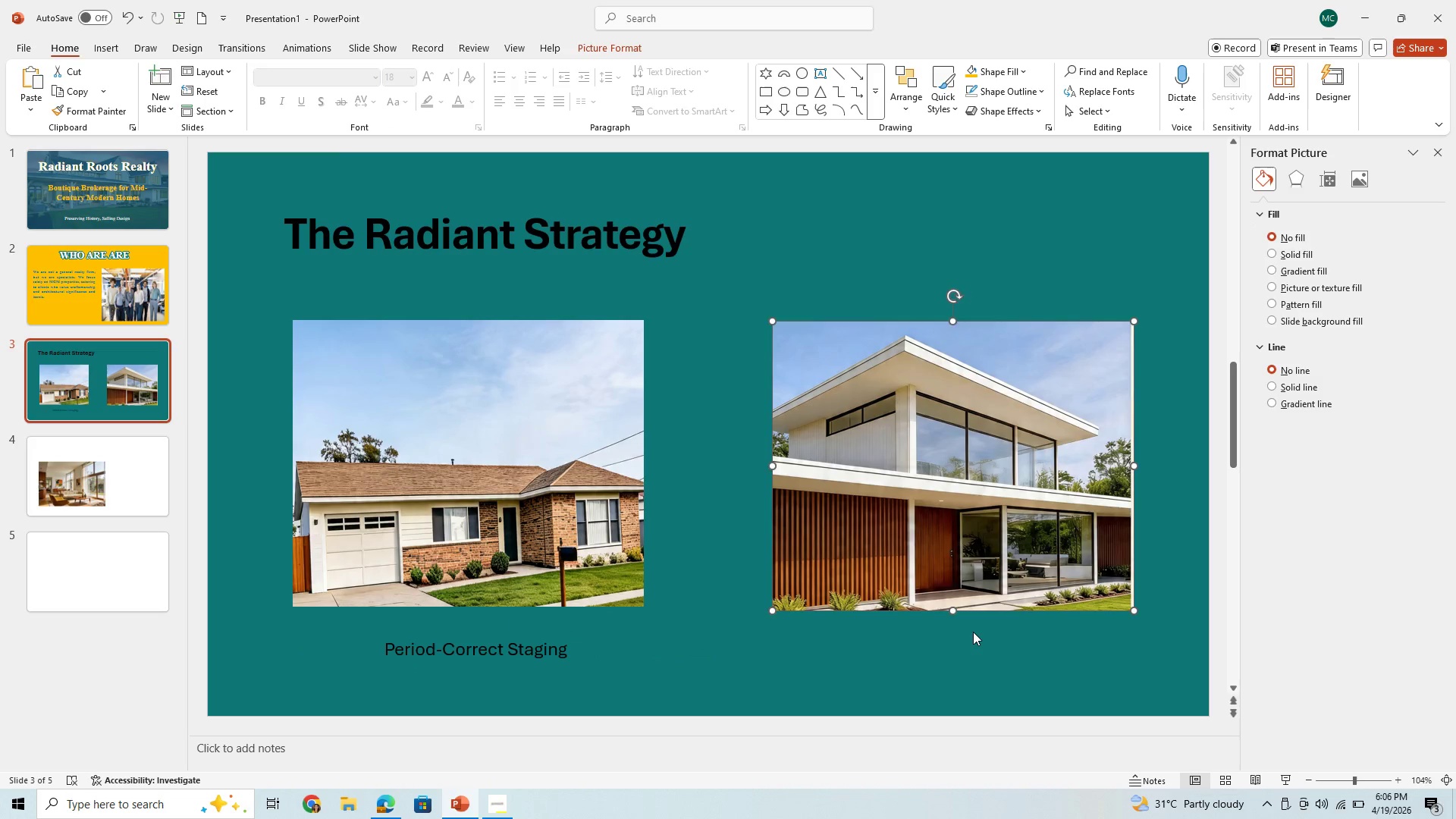 
left_click([973, 632])
 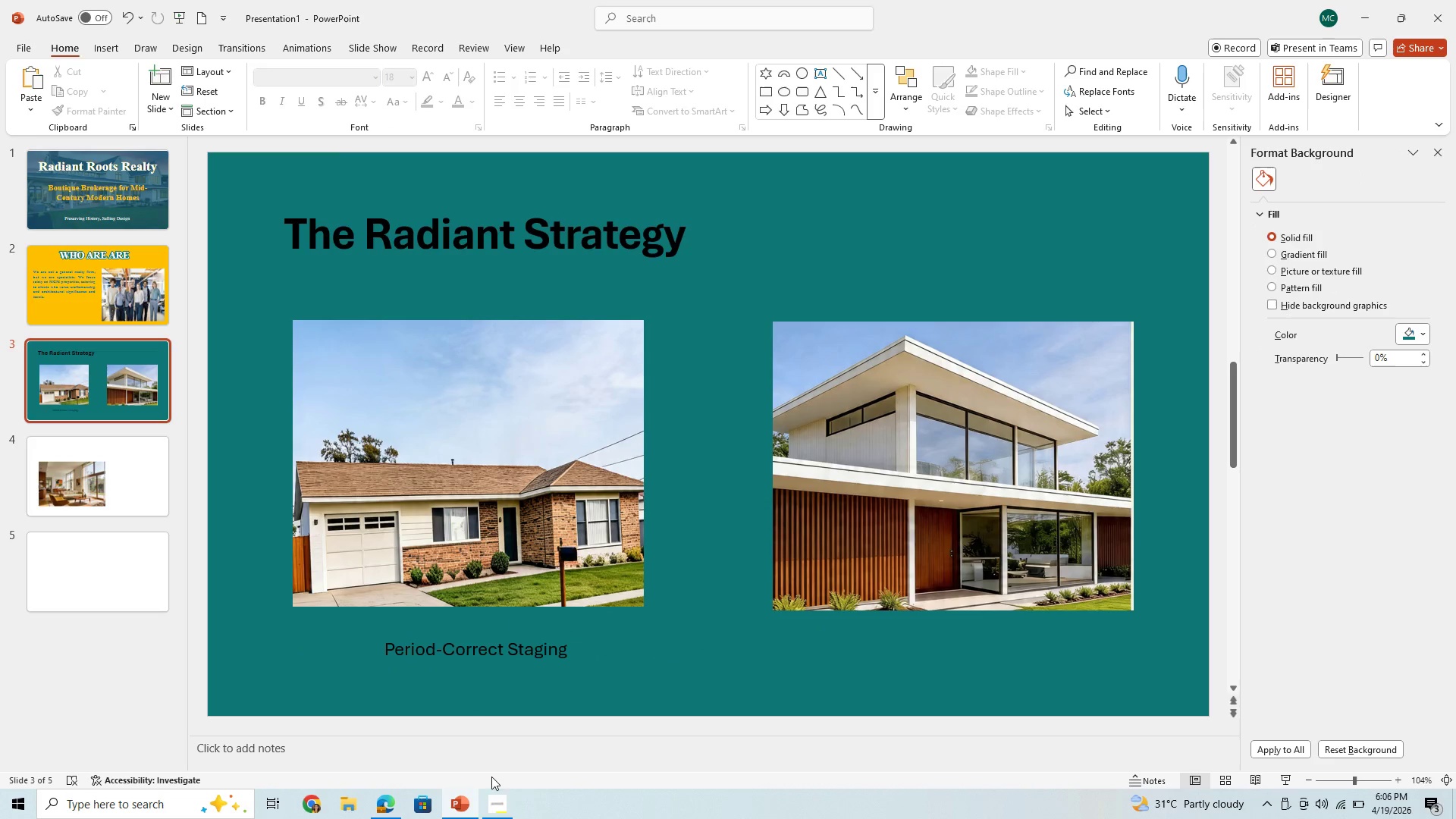 
left_click([500, 805])